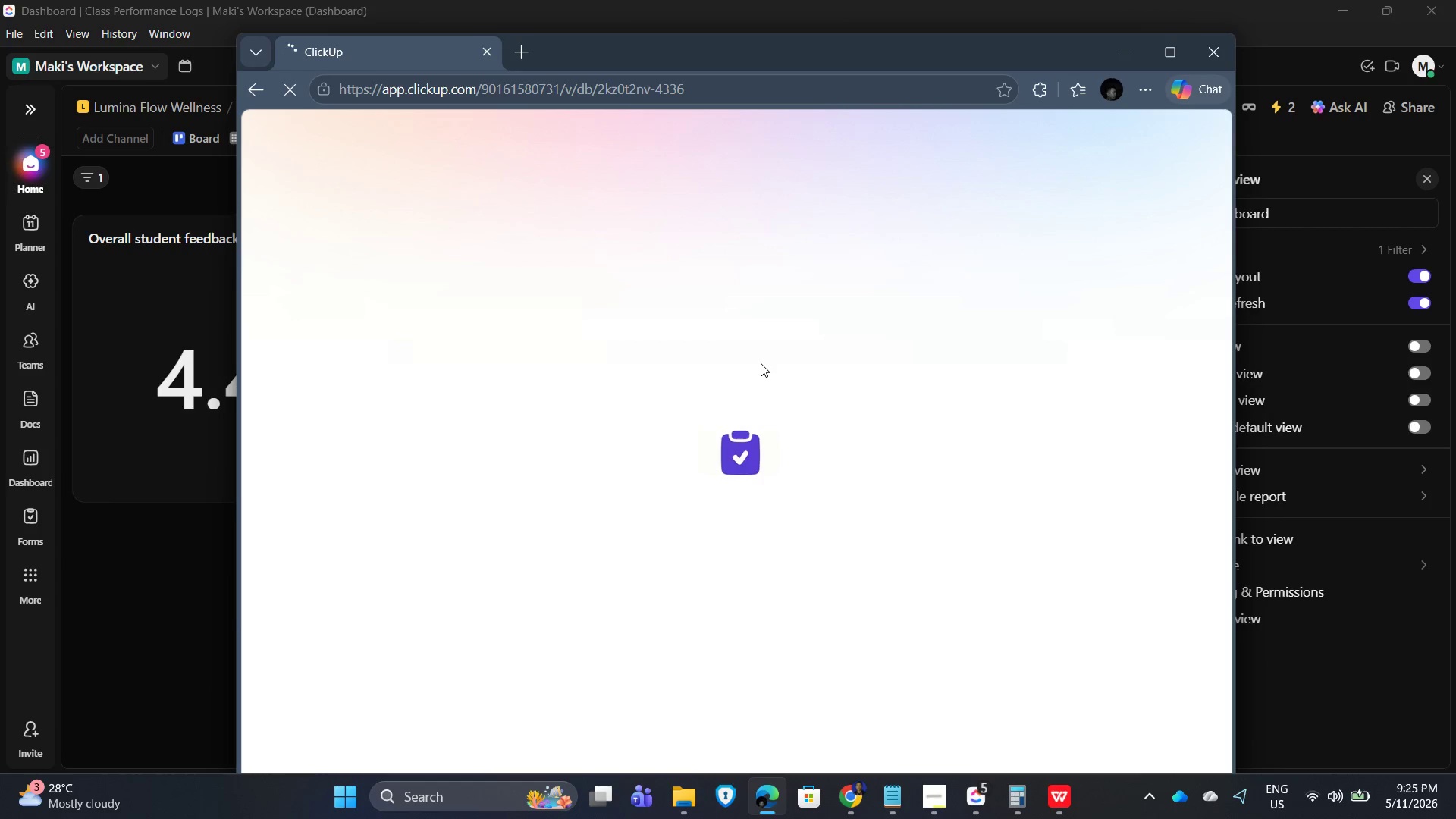 
wait(8.55)
 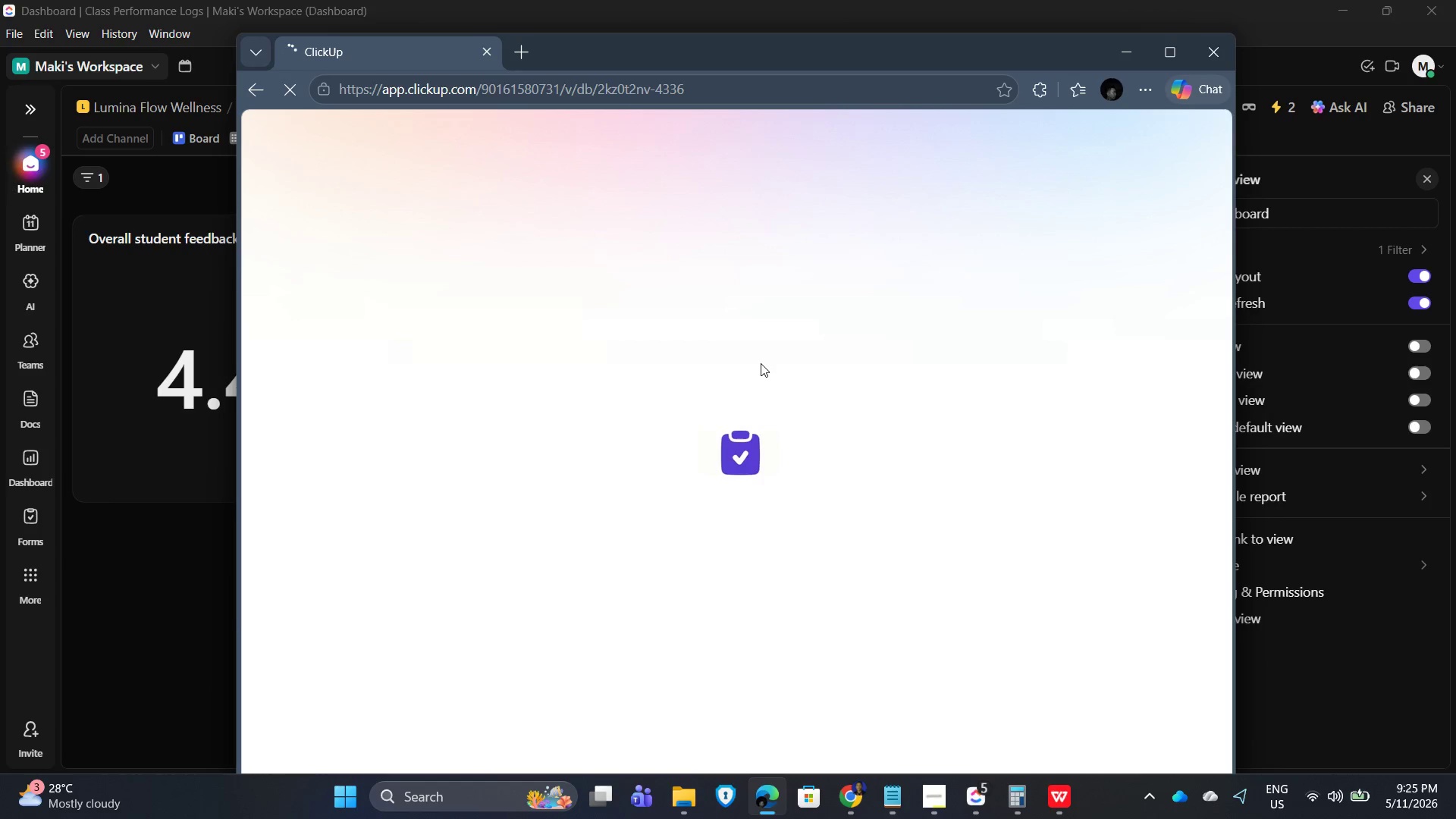 
left_click([1186, 36])
 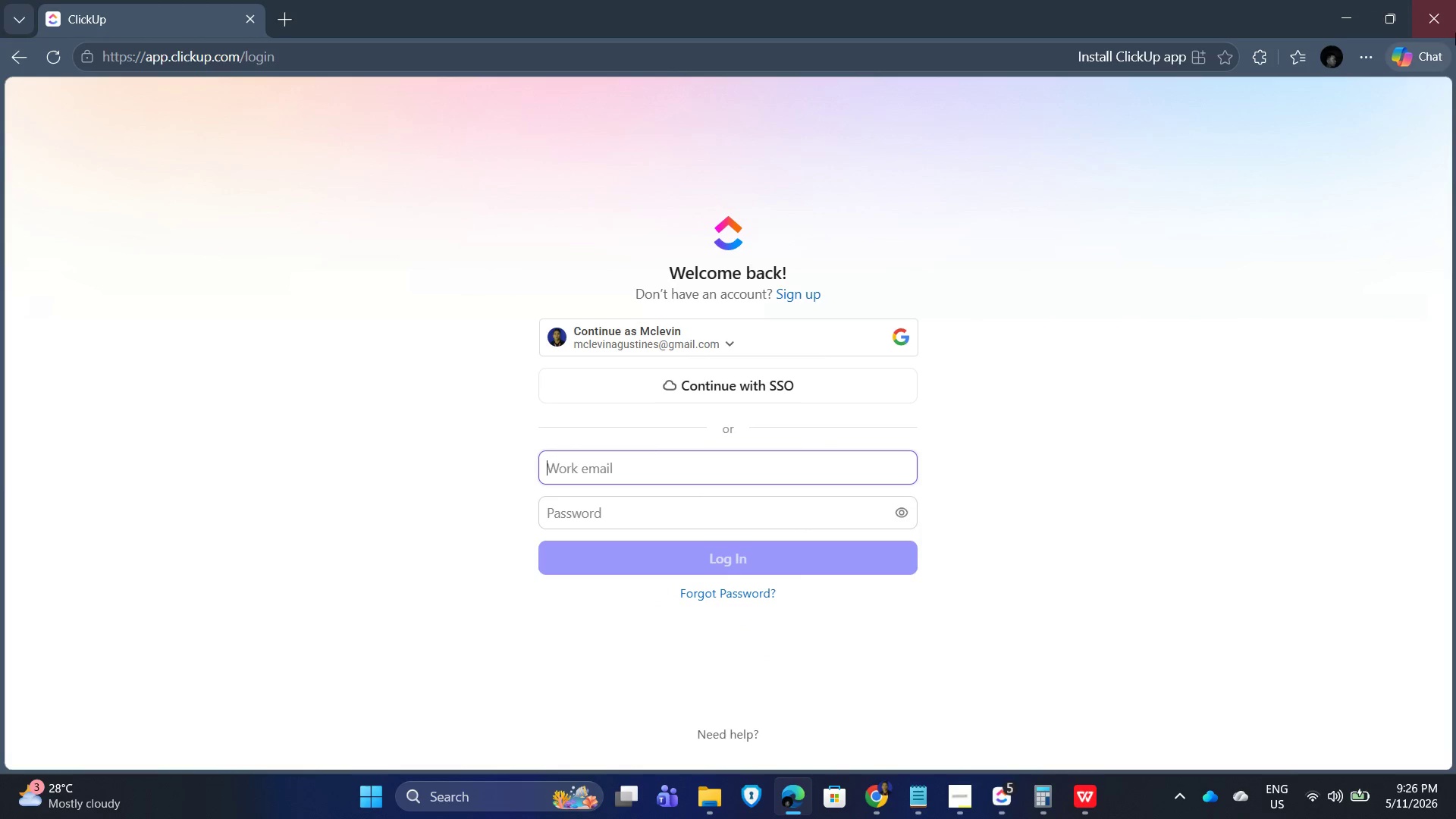 
left_click([1442, 22])
 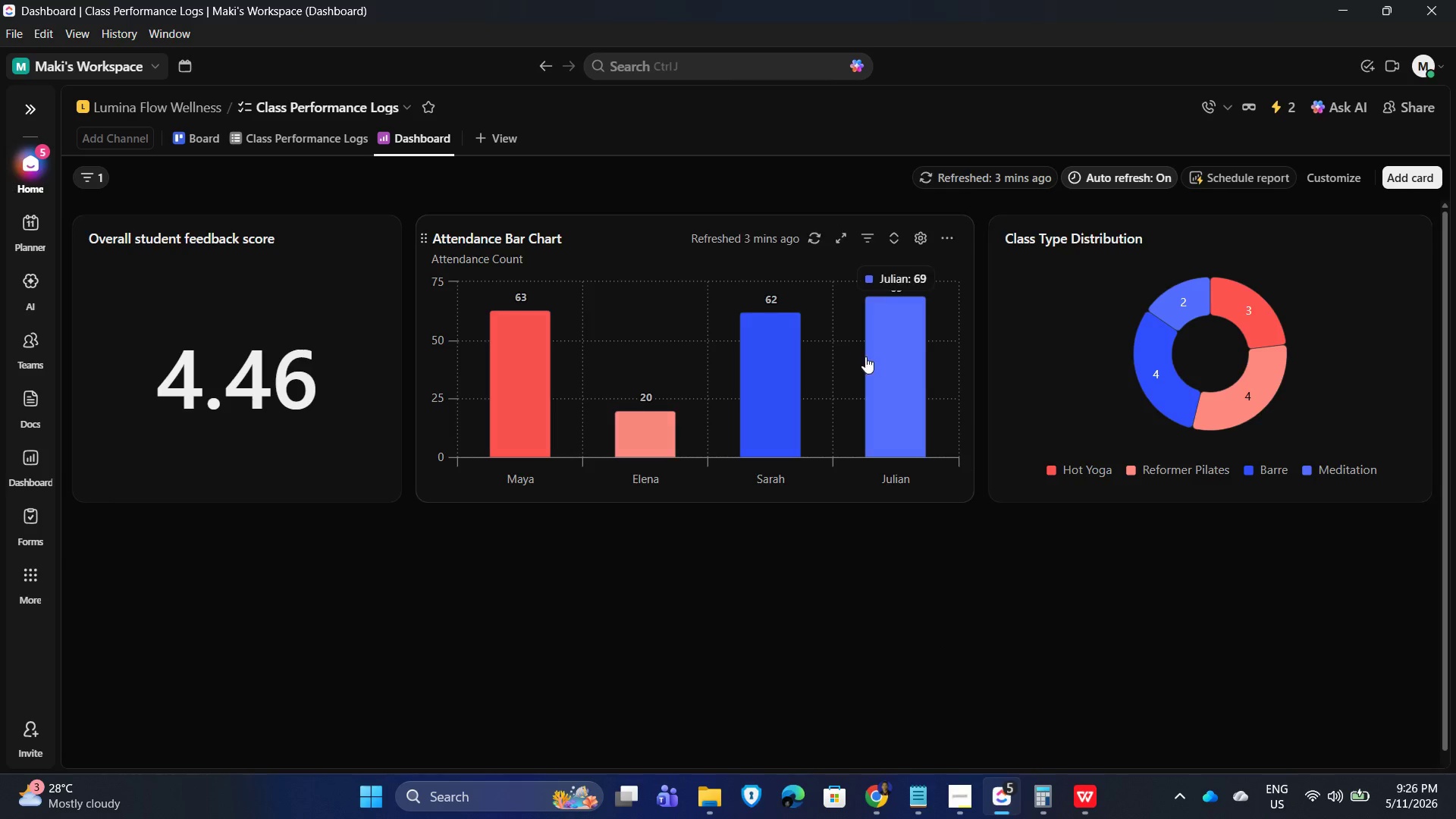 
wait(6.41)
 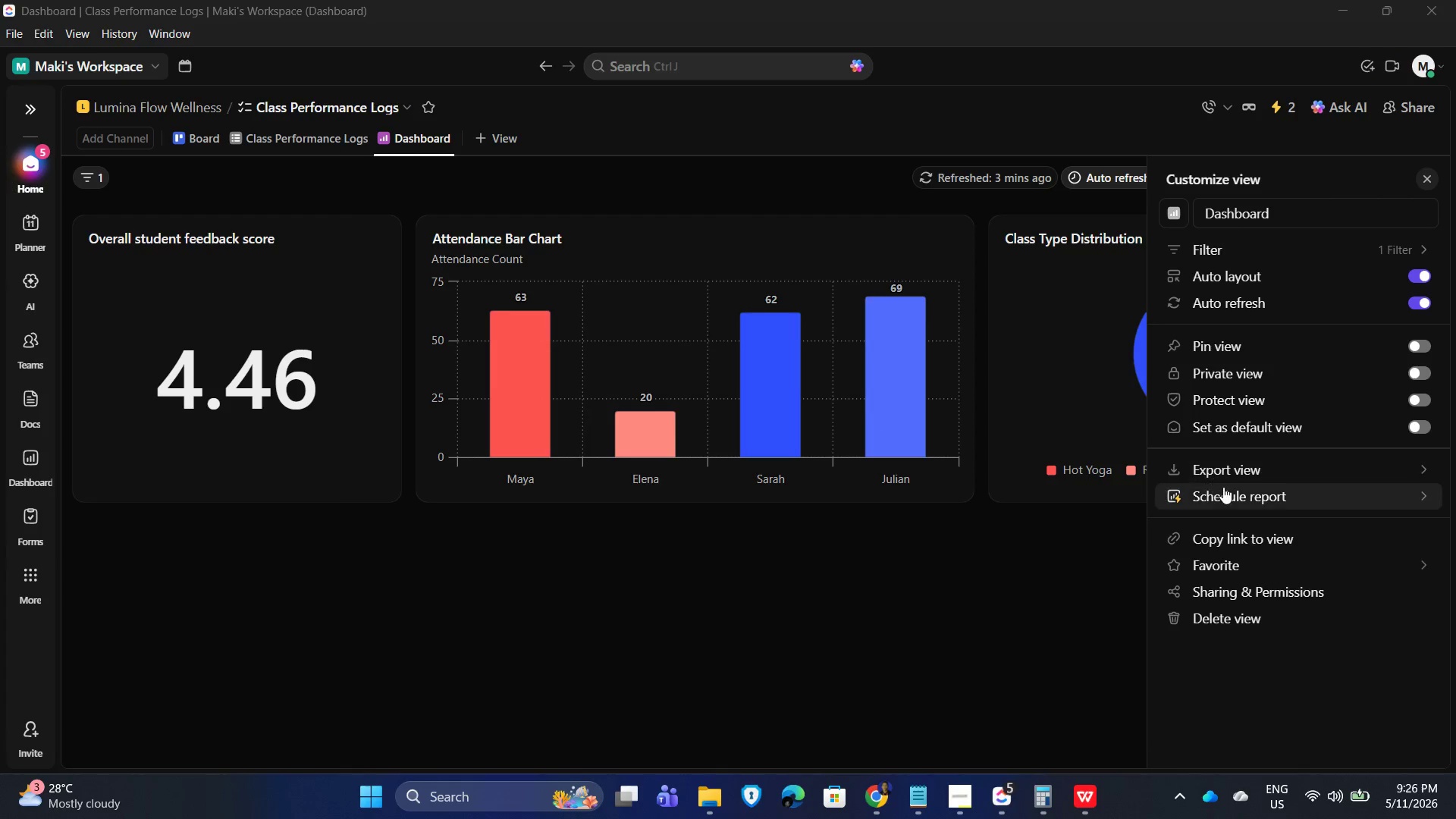 
left_click([372, 238])
 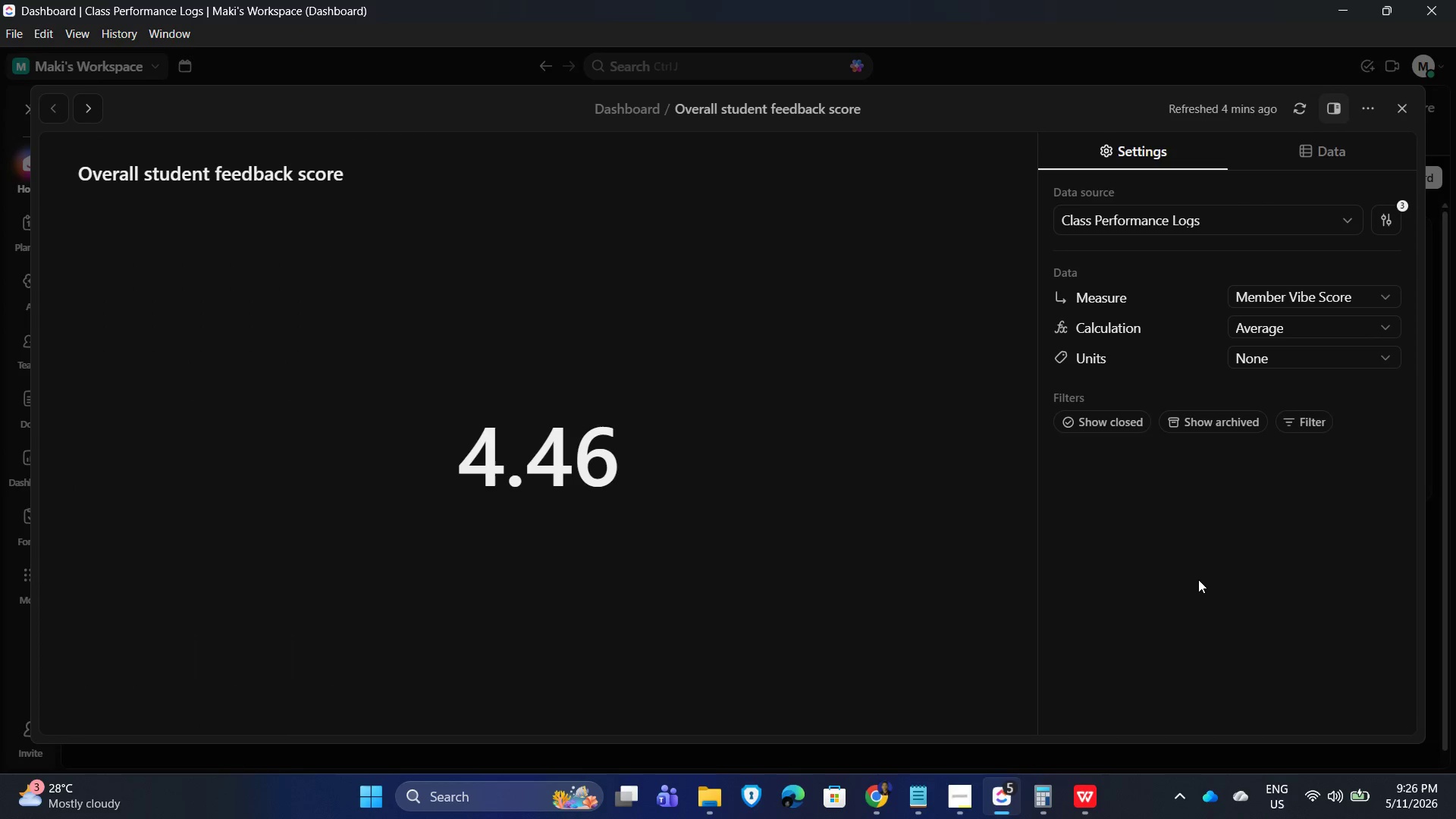 
wait(6.47)
 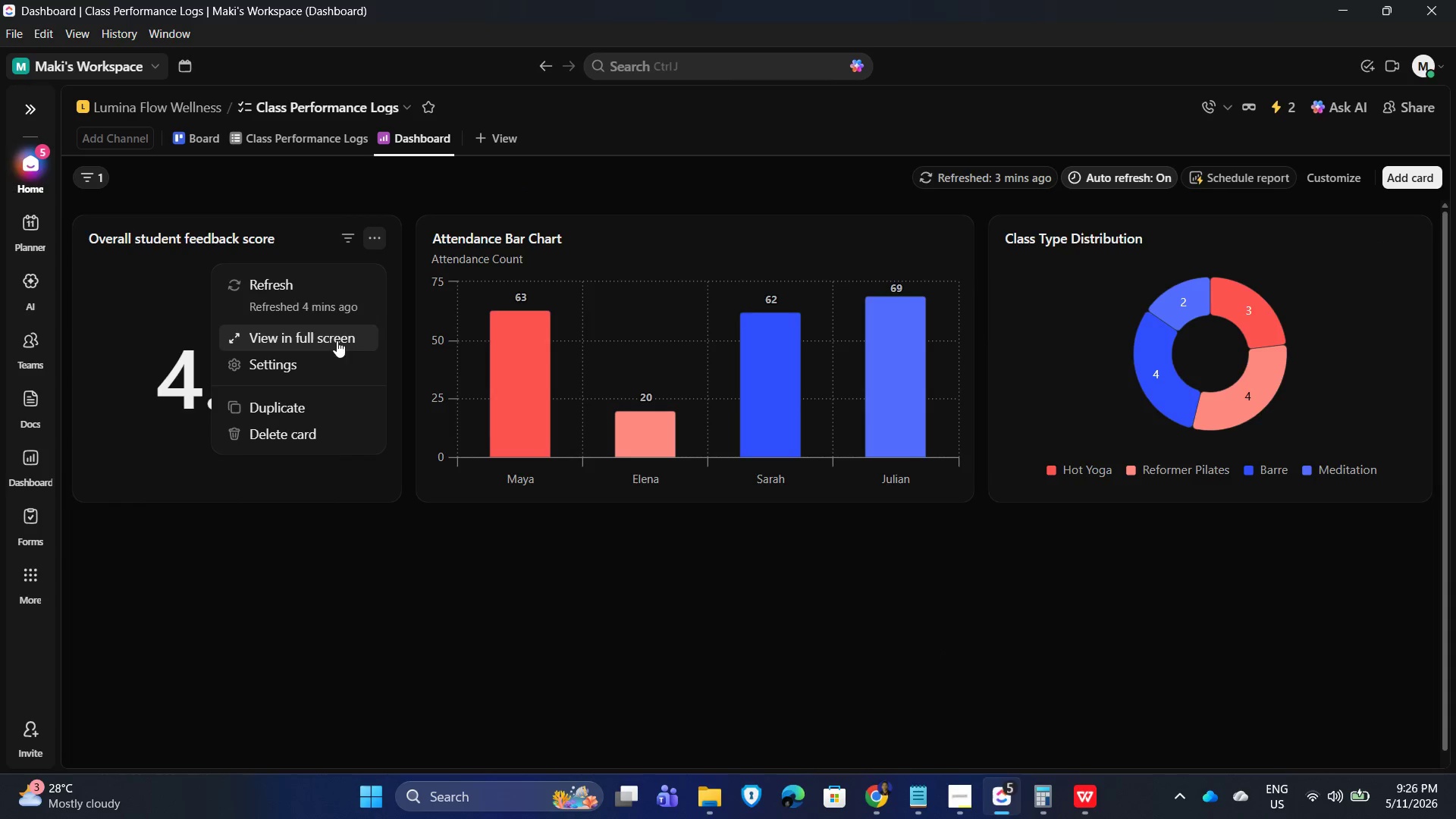 
left_click([1368, 104])
 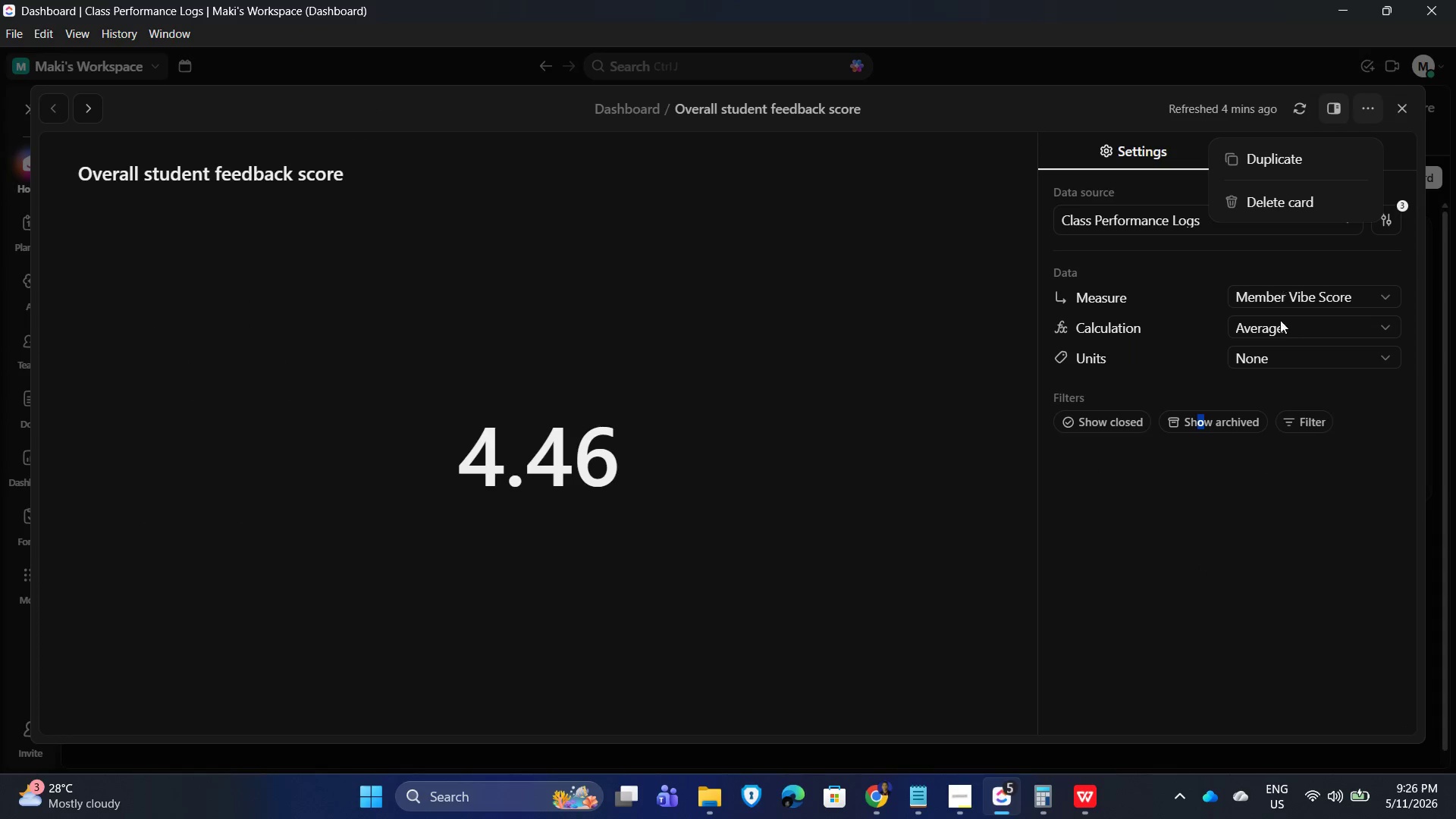 
left_click([1263, 529])
 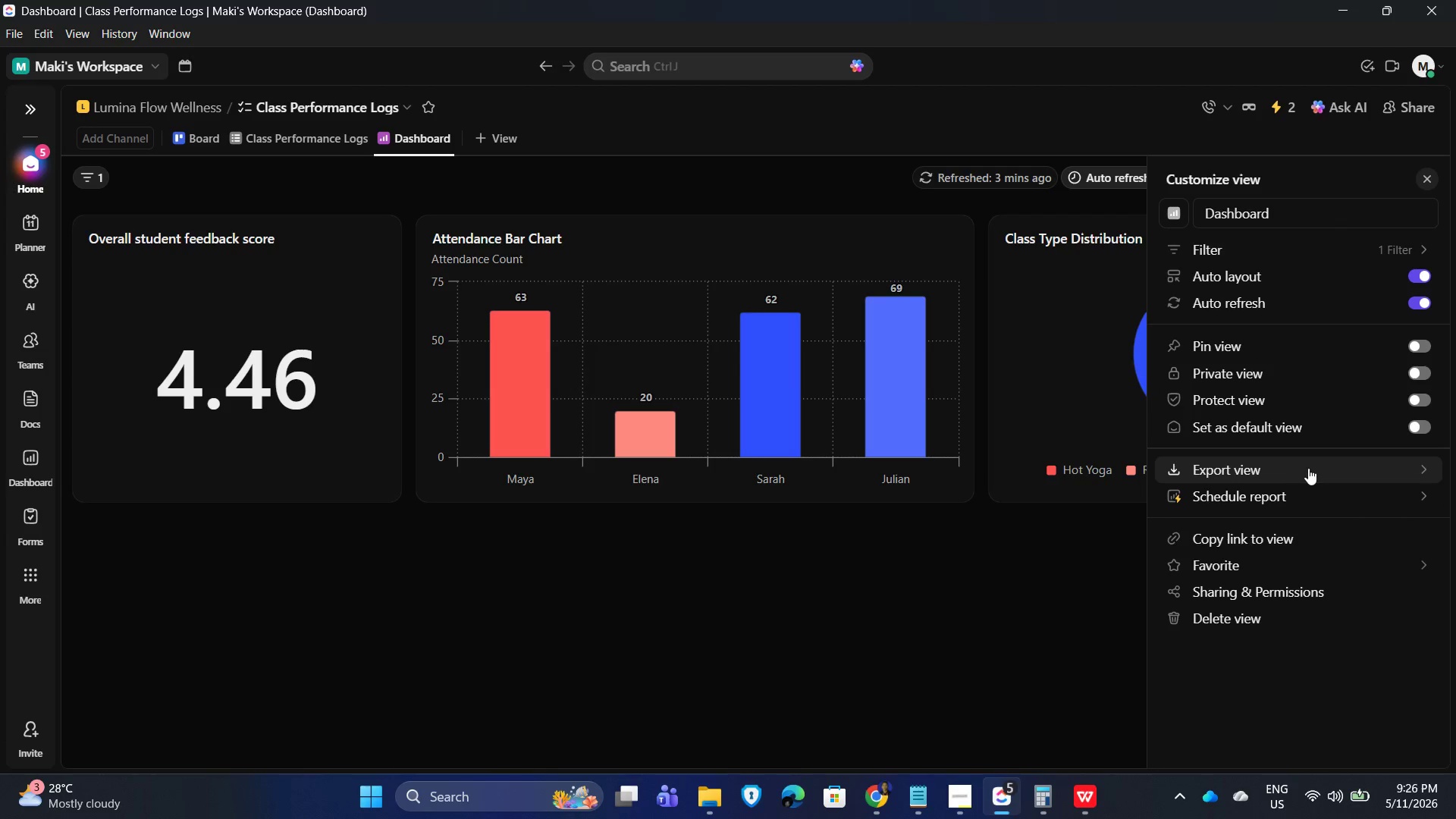 
wait(7.39)
 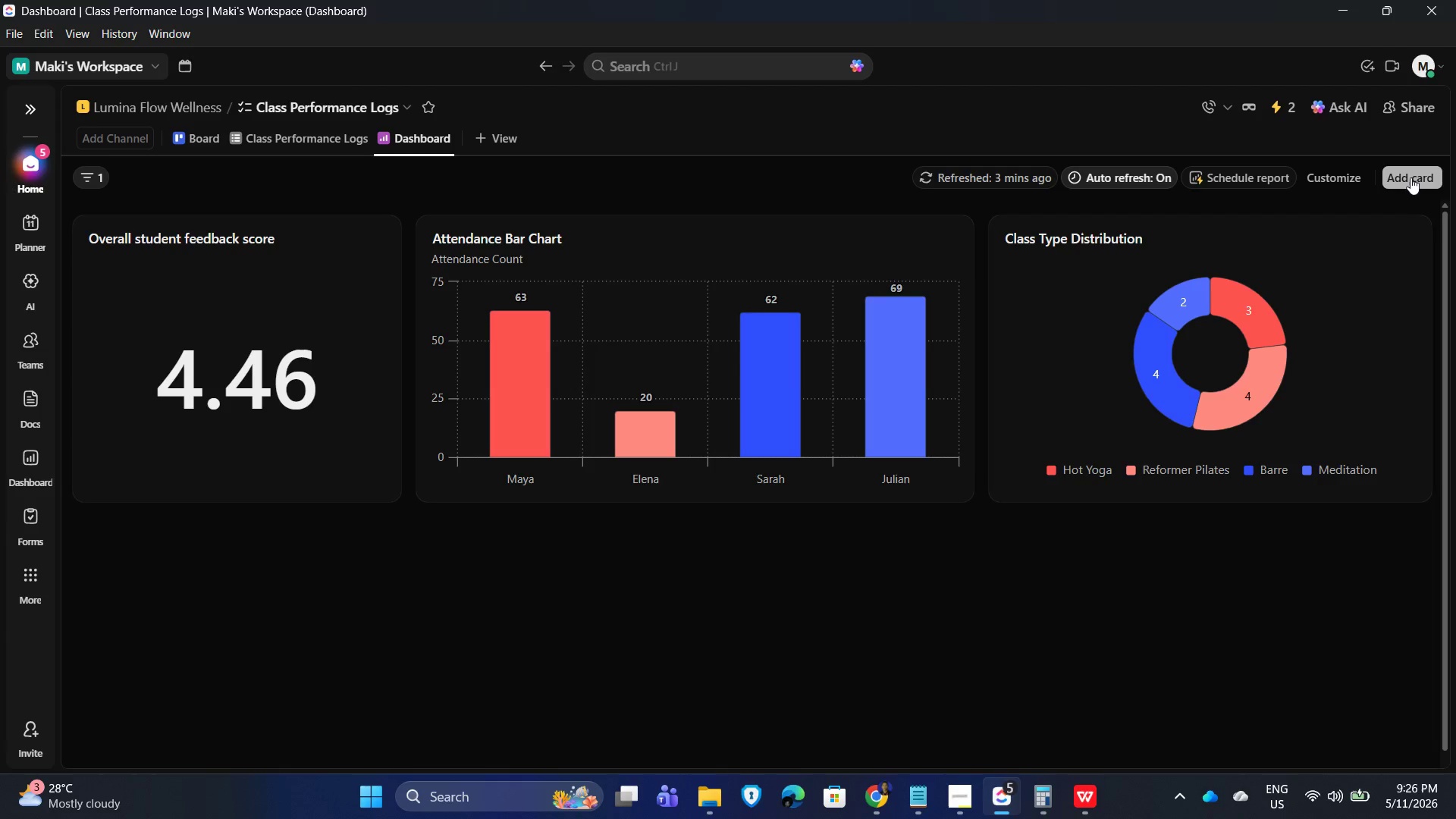 
left_click([963, 805])